 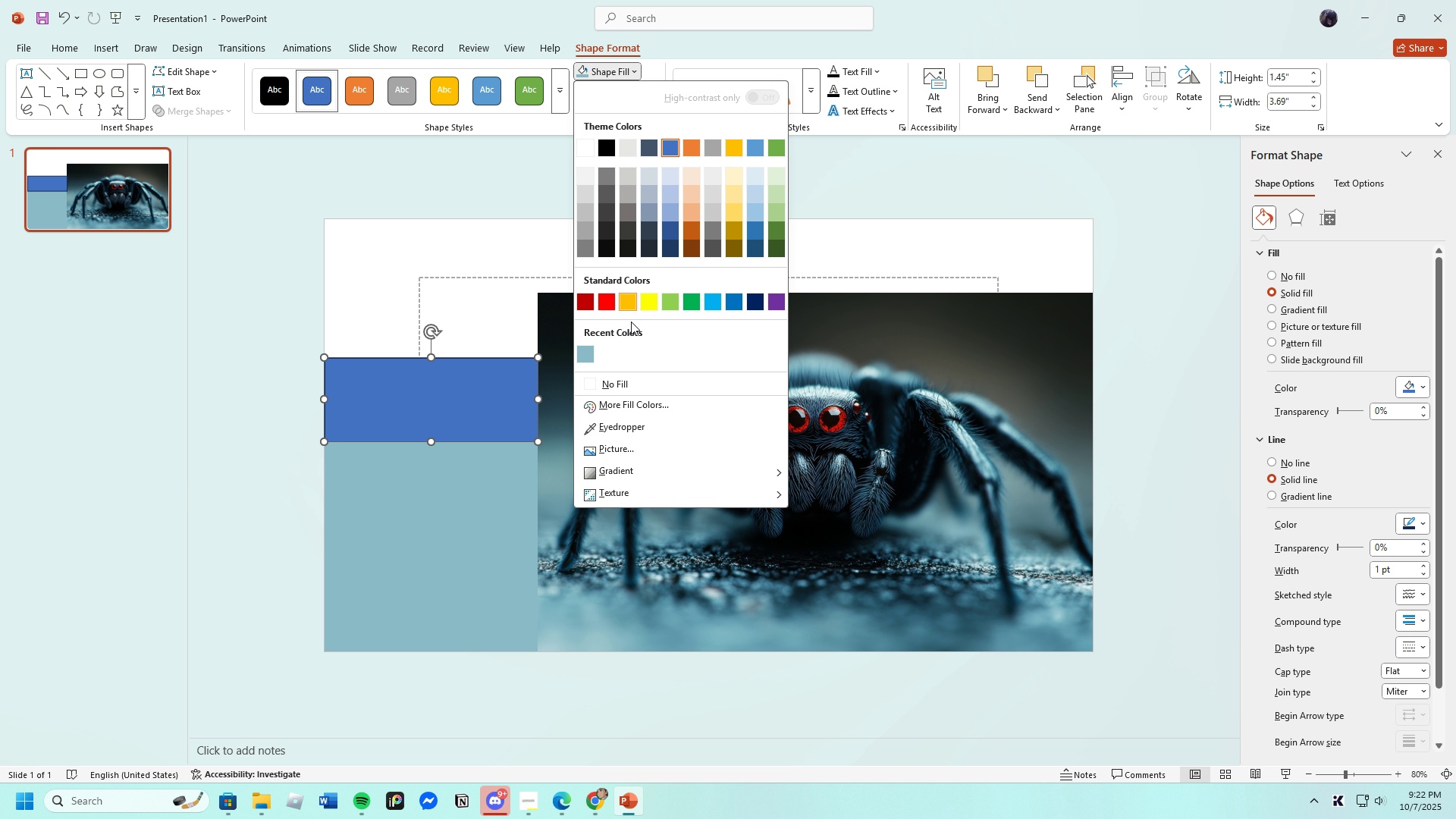 
left_click([626, 430])
 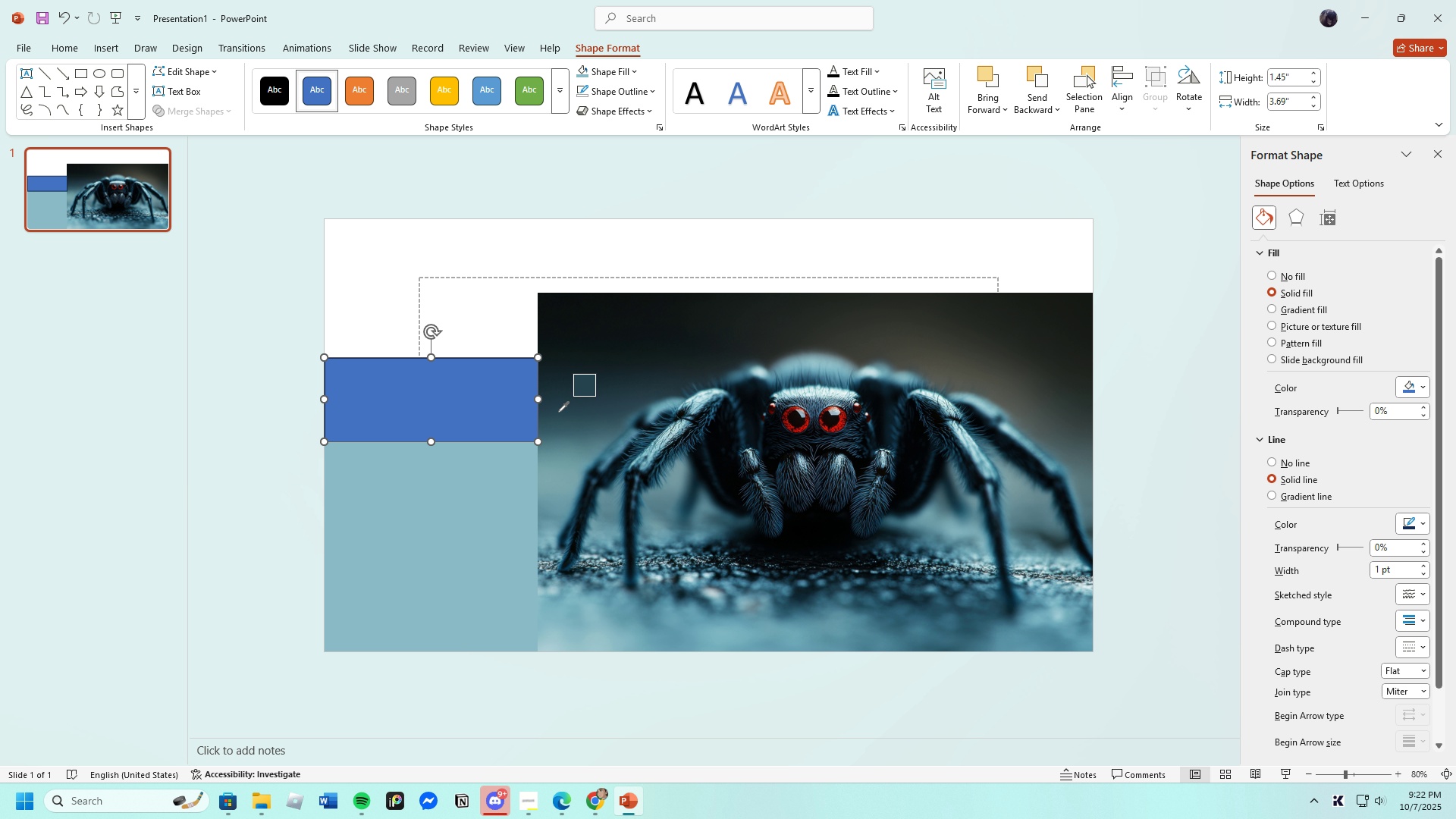 
left_click([559, 411])
 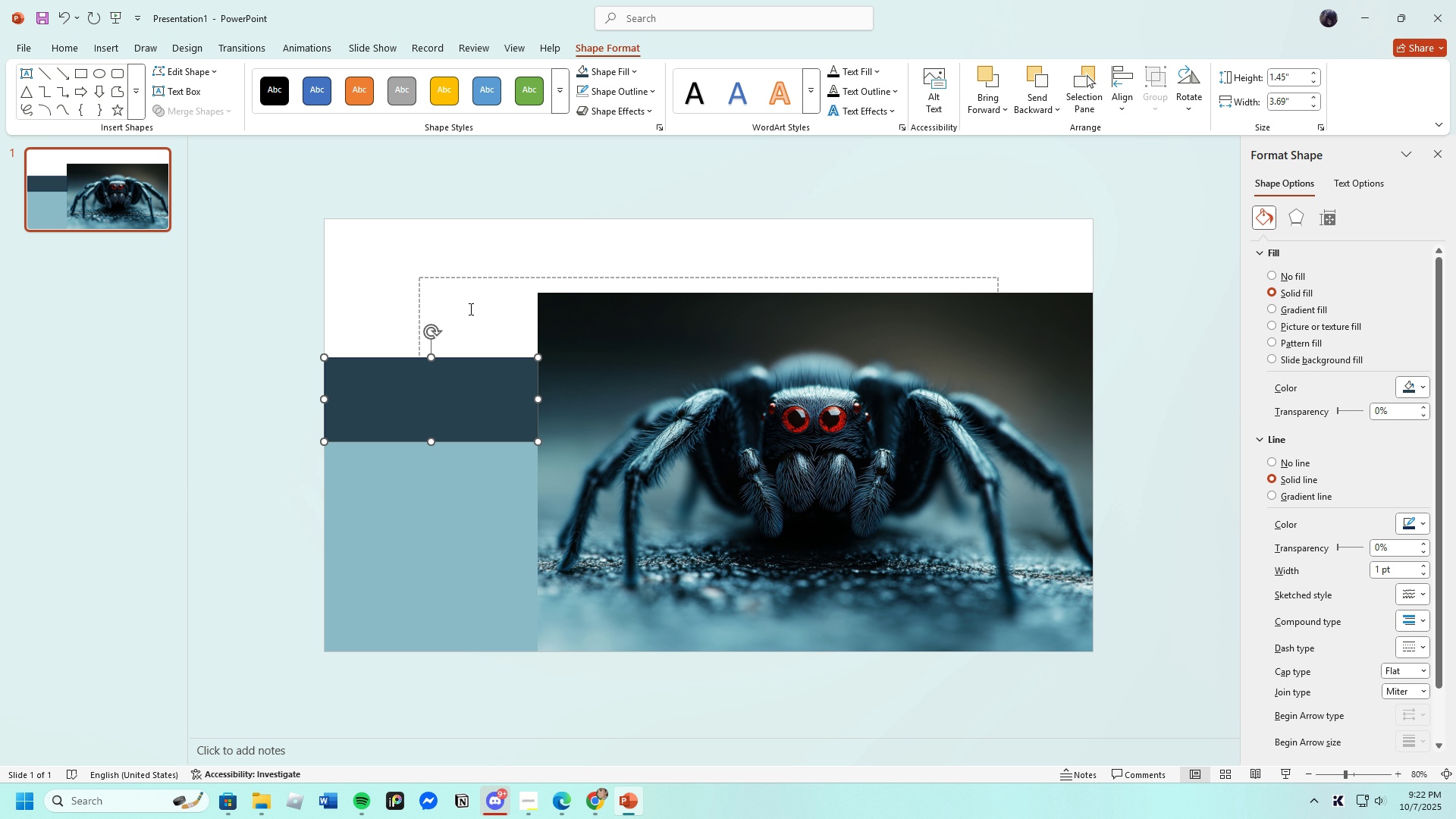 
left_click([469, 309])
 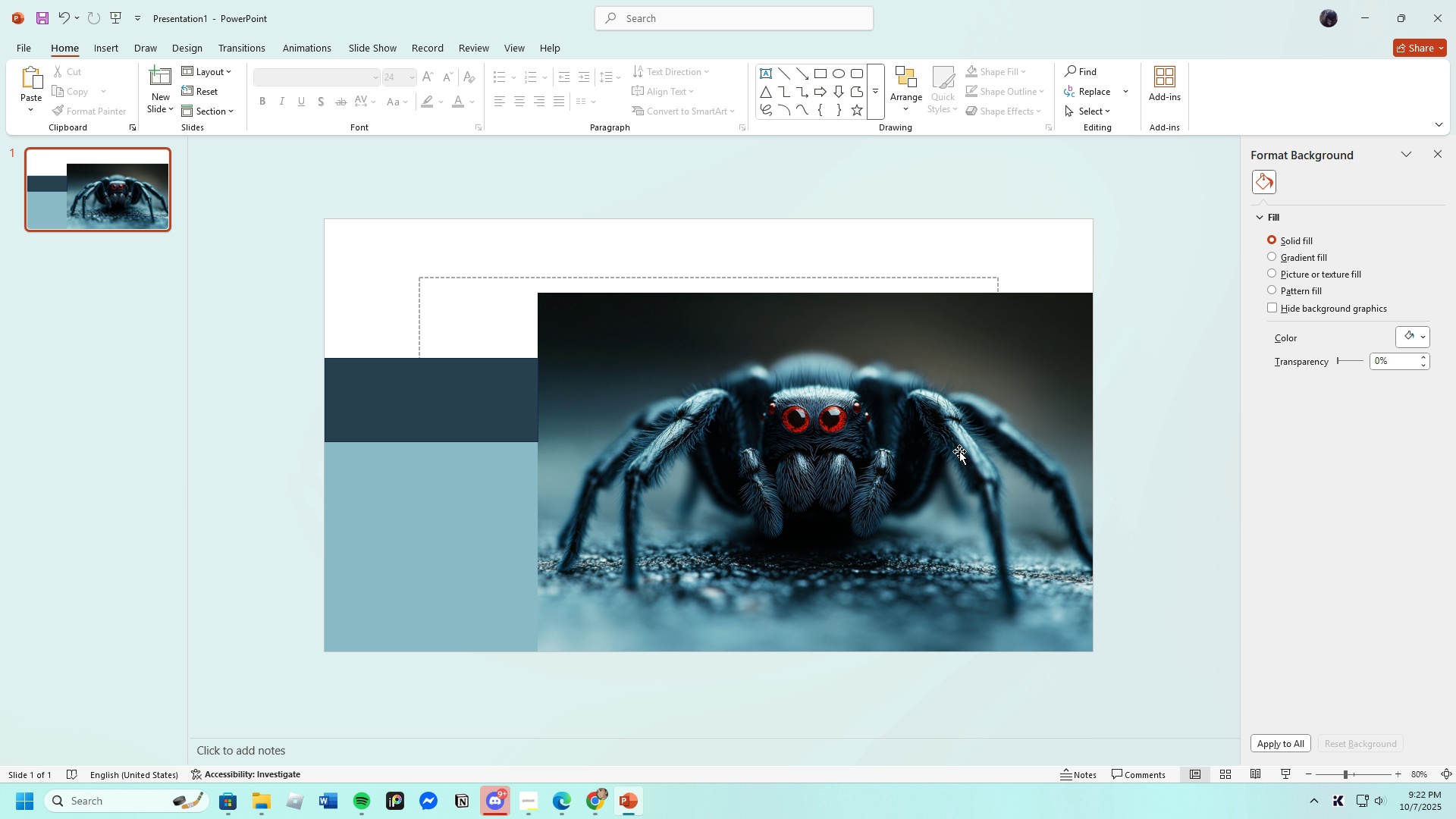 
wait(6.73)
 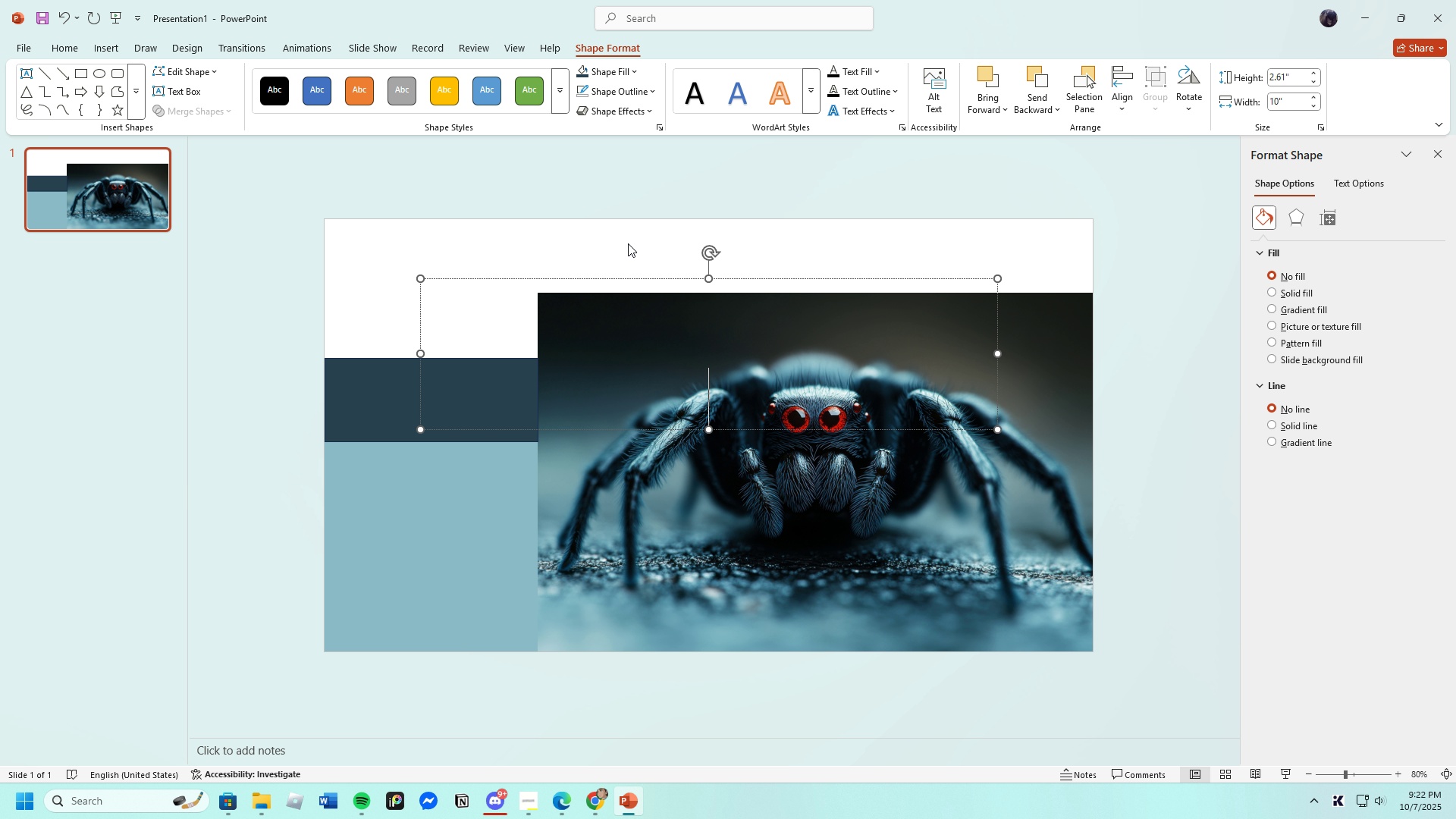 
left_click([108, 42])
 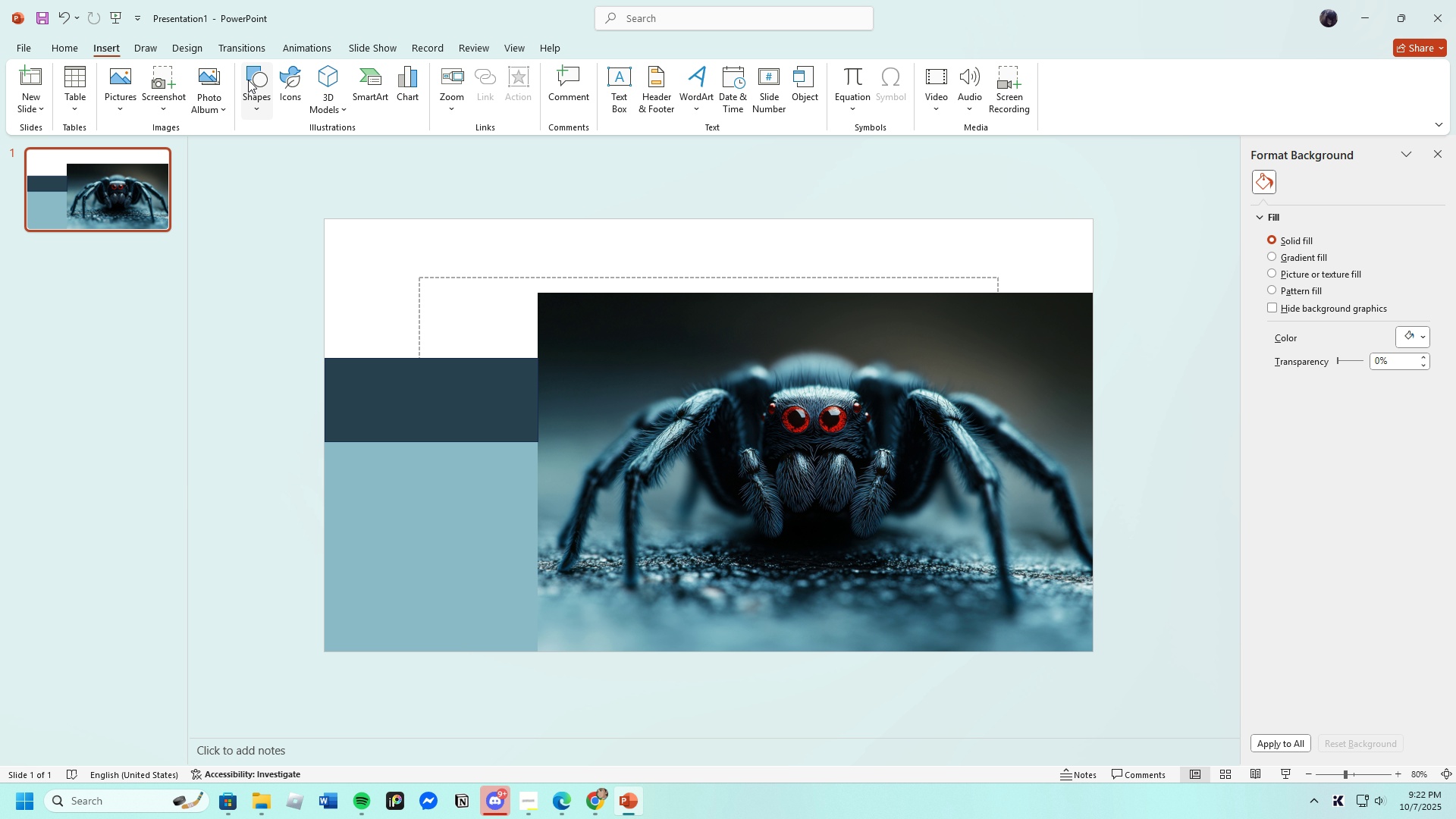 
left_click([248, 80])
 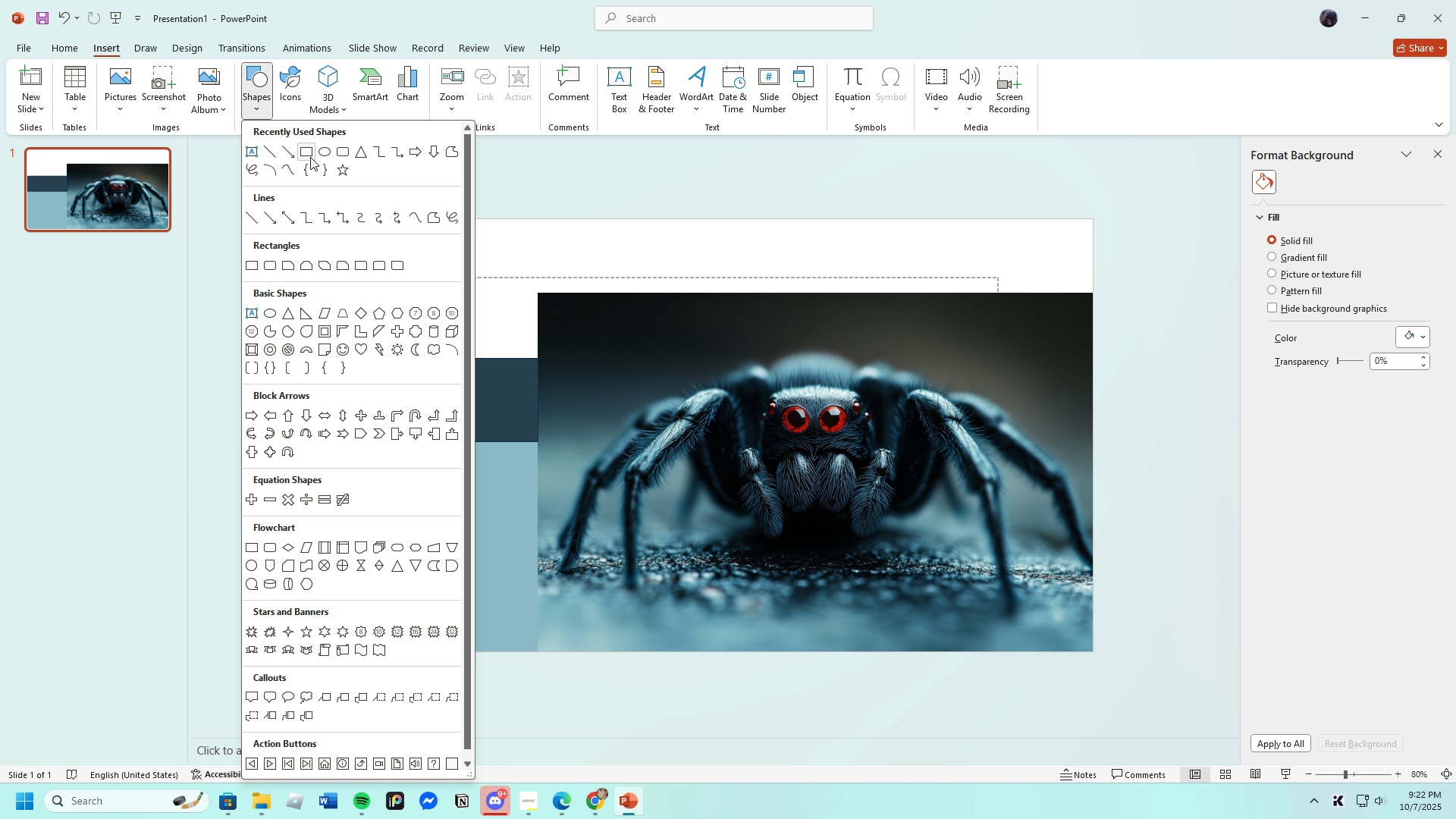 
left_click([307, 150])
 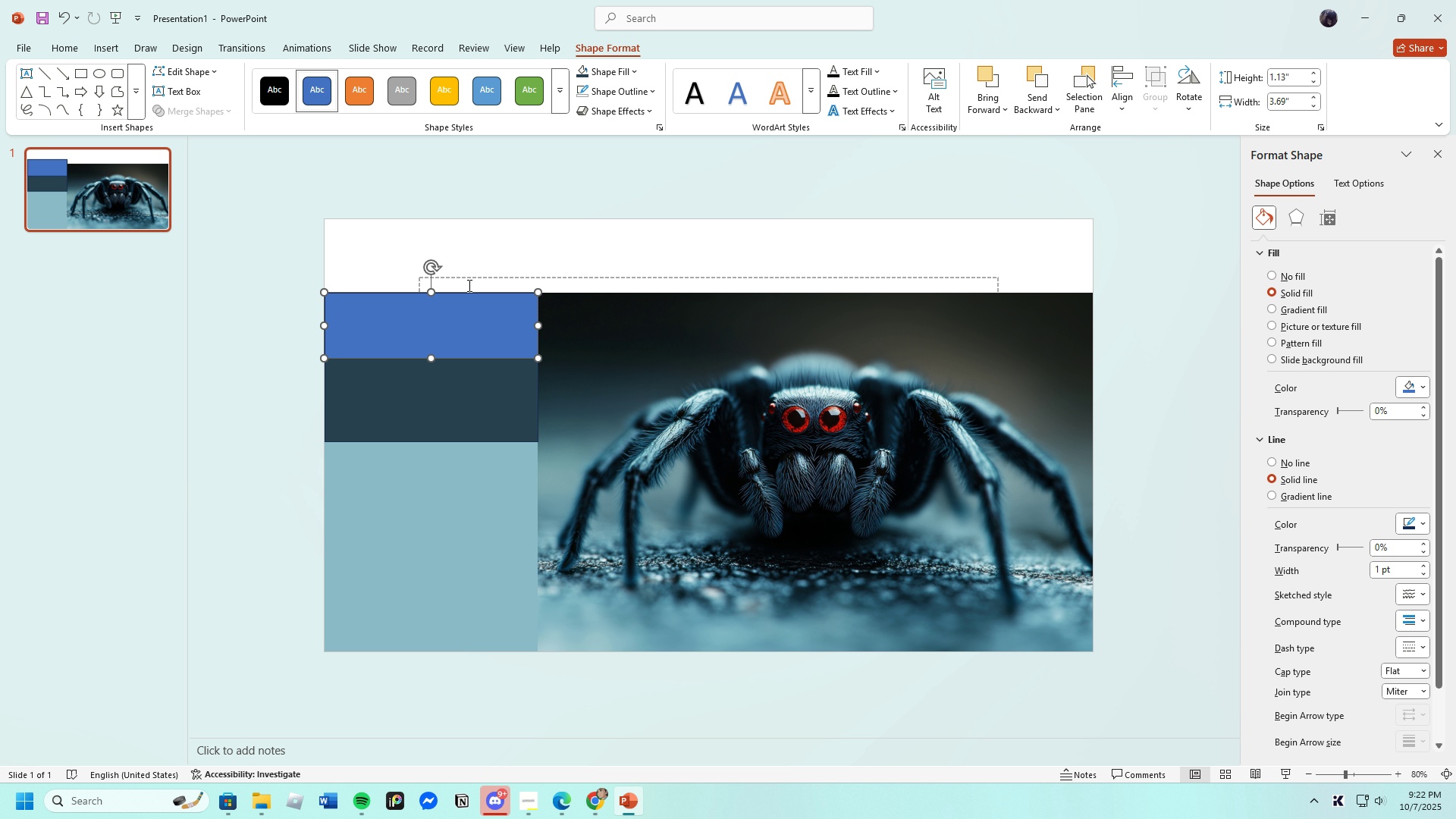 
wait(7.0)
 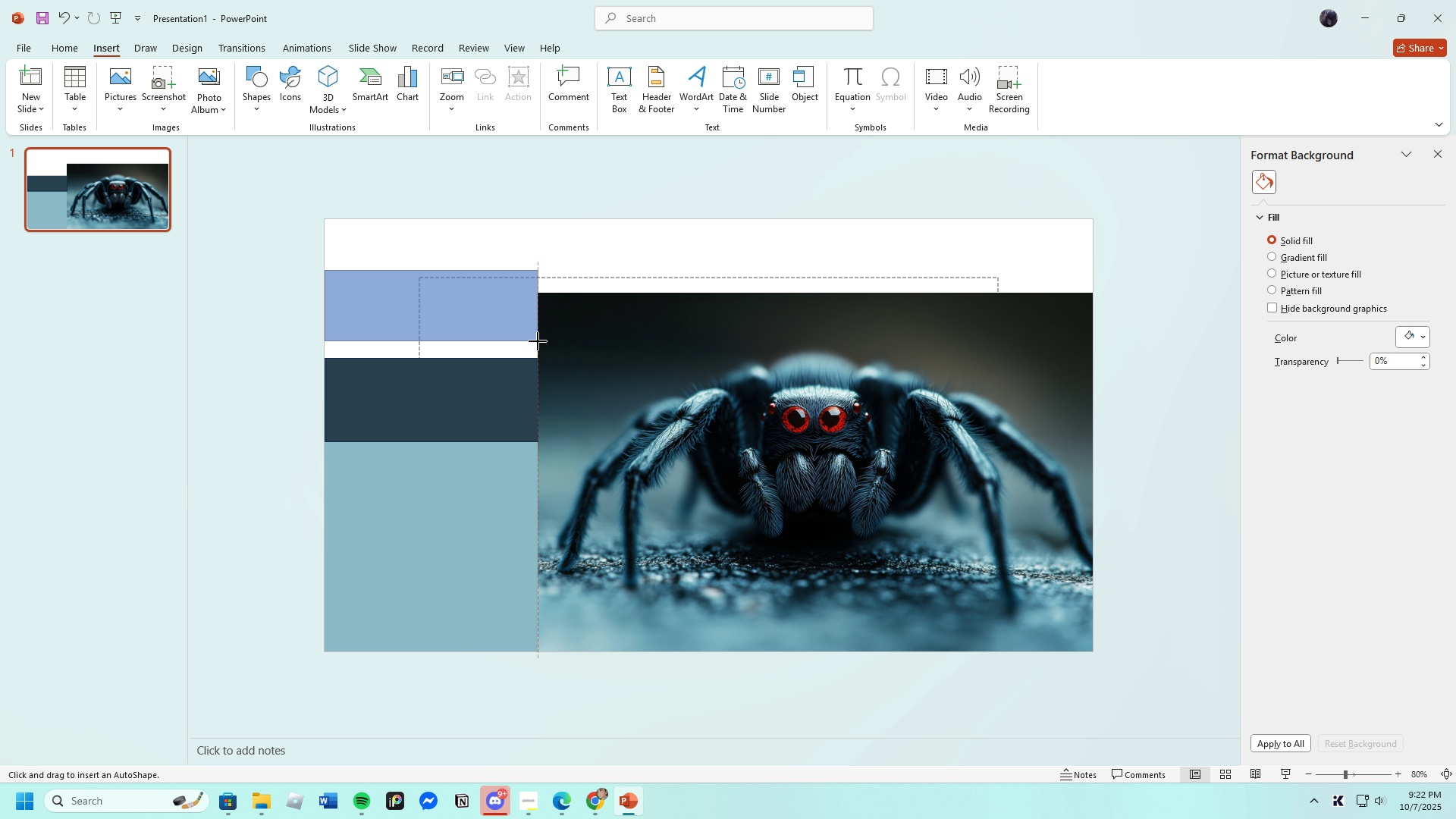 
left_click([589, 64])
 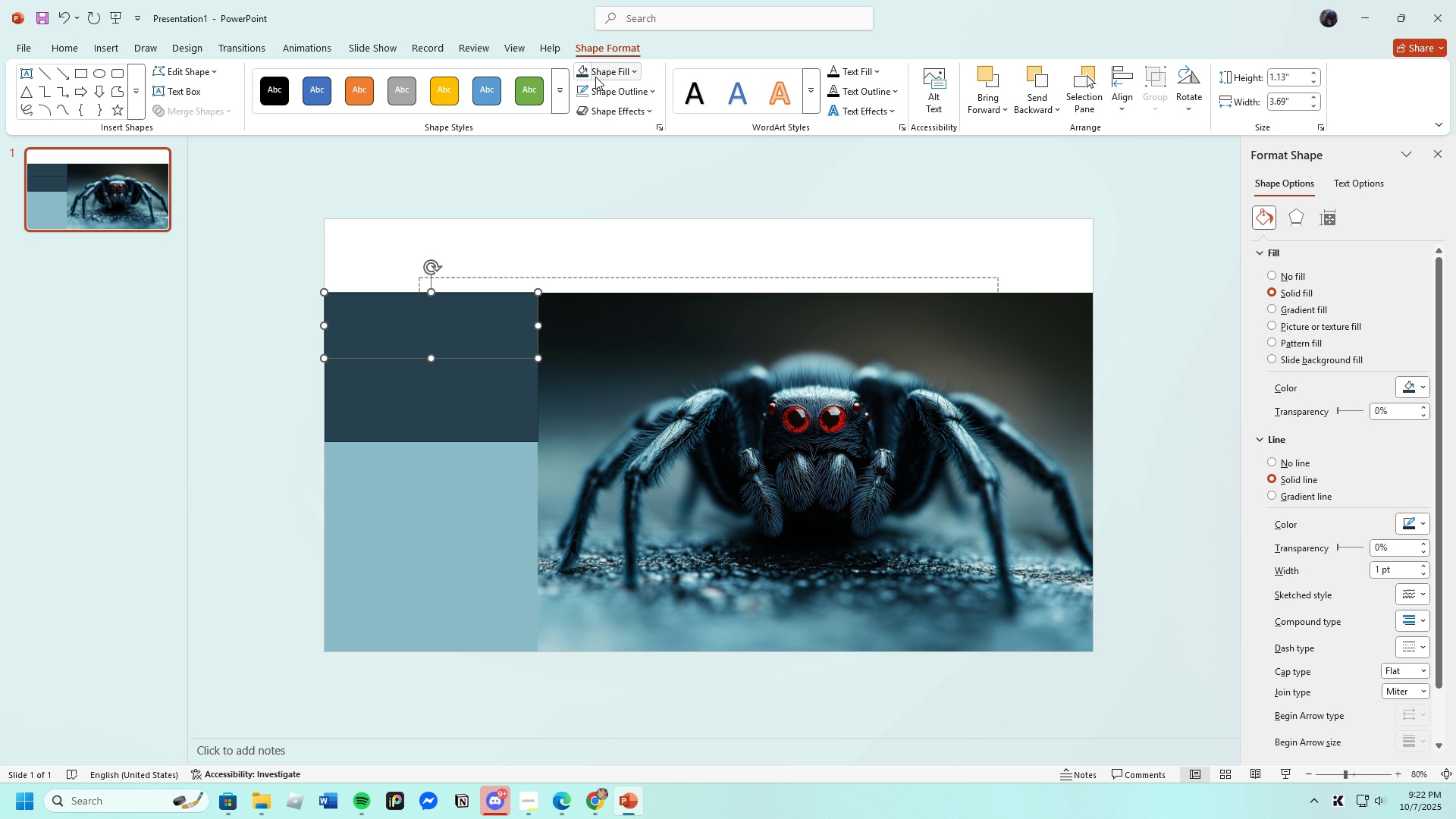 
left_click([595, 77])
 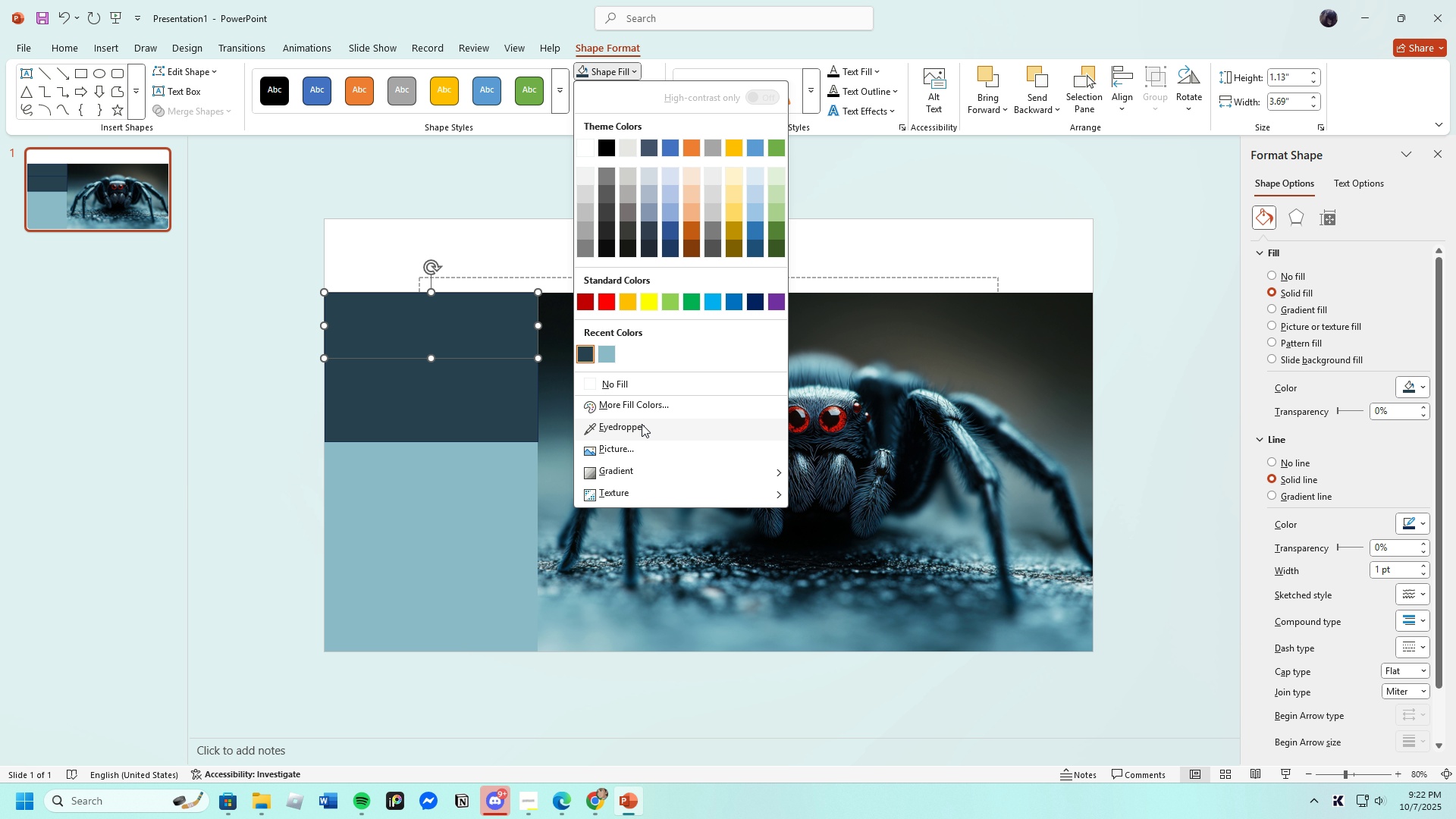 
left_click([642, 424])
 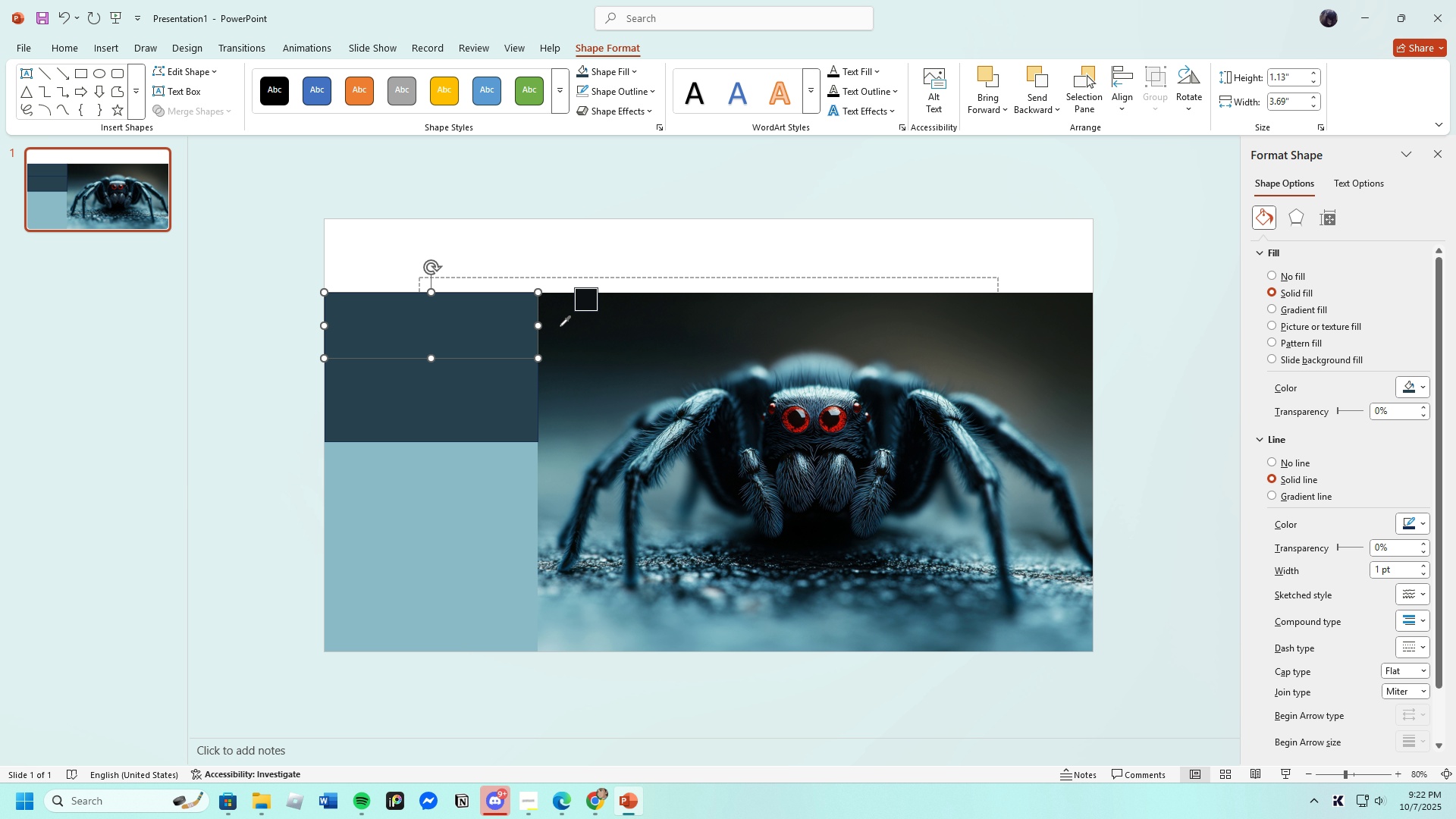 
left_click([560, 325])
 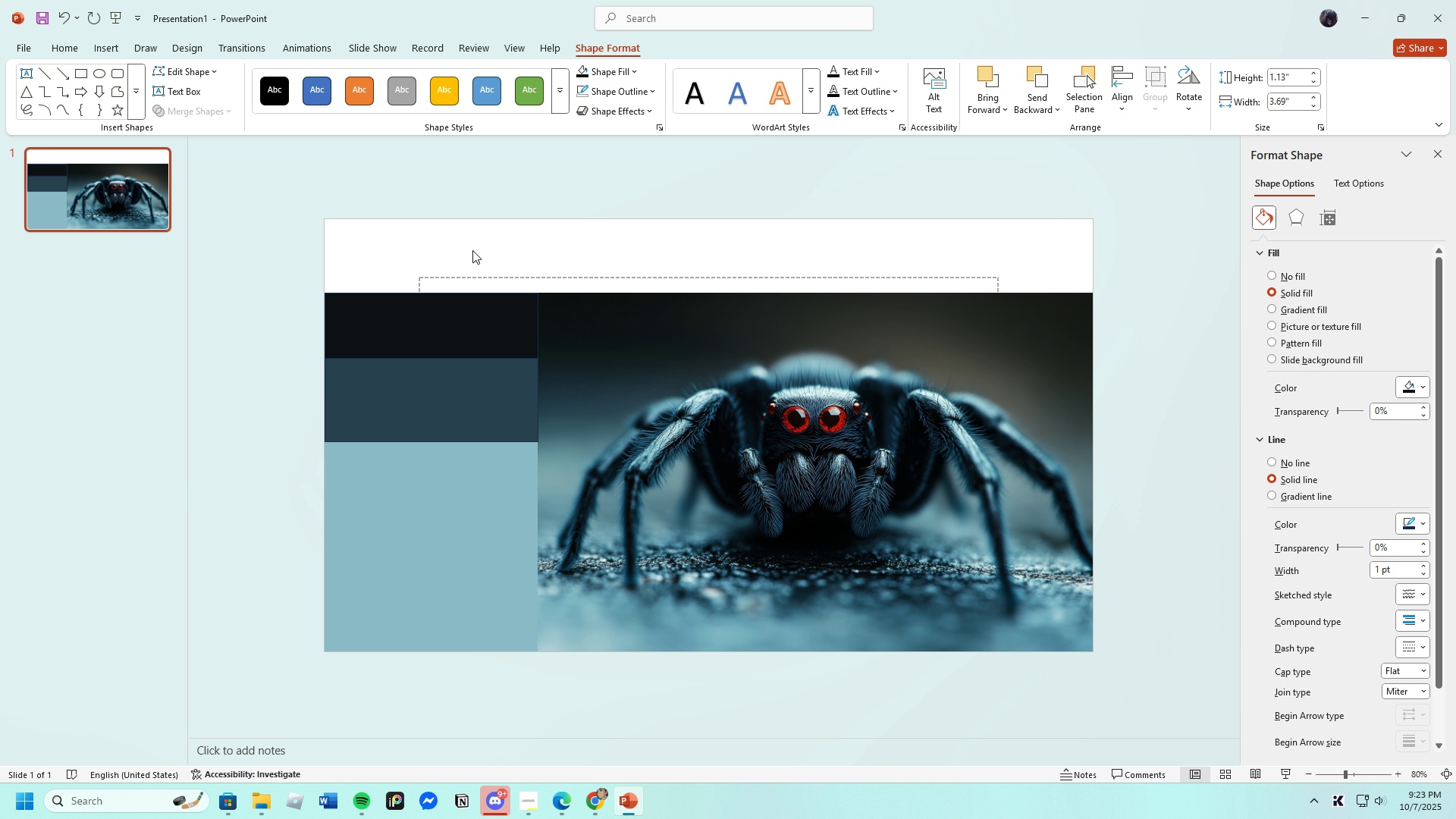 
left_click([472, 250])
 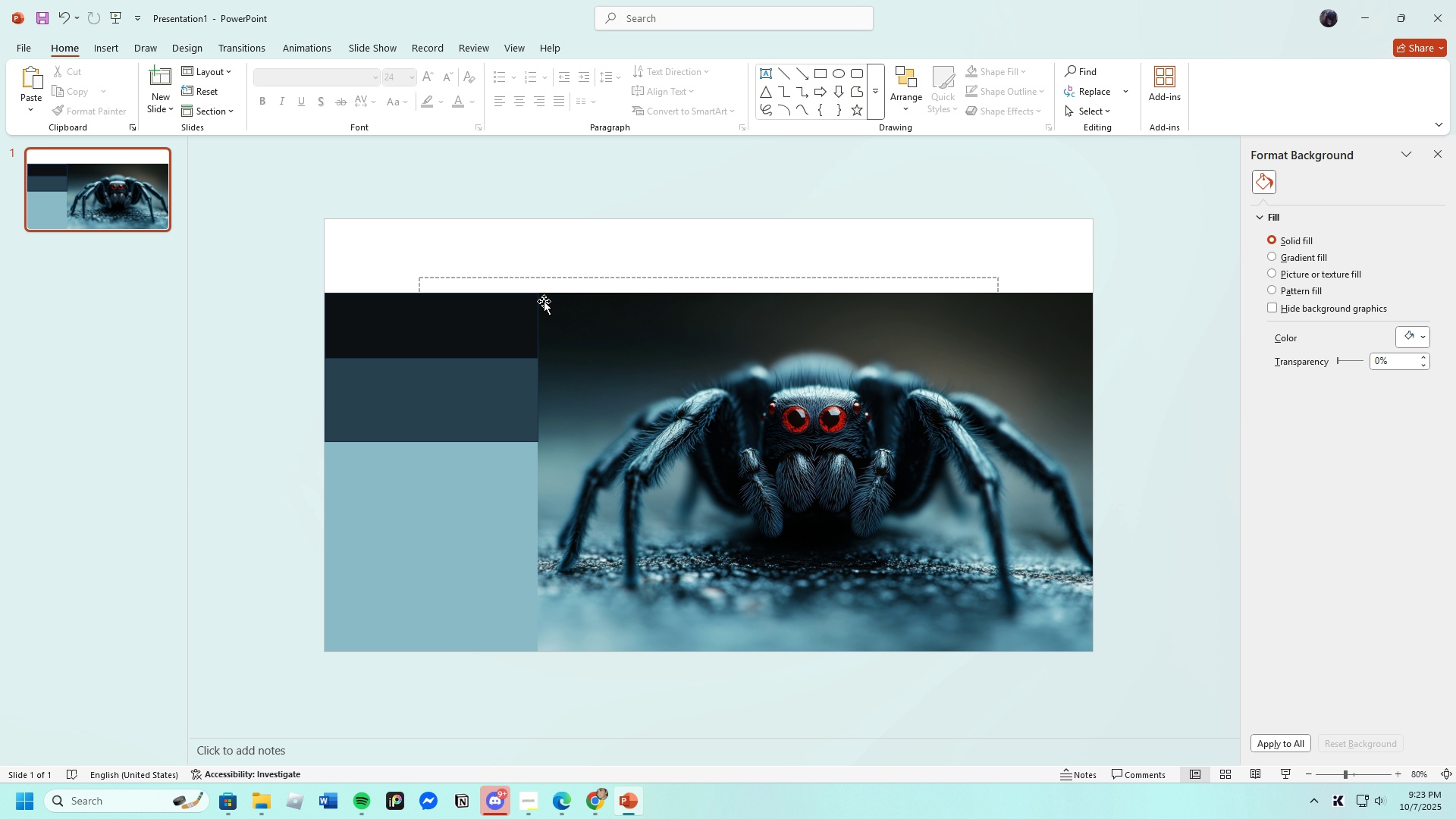 
wait(7.62)
 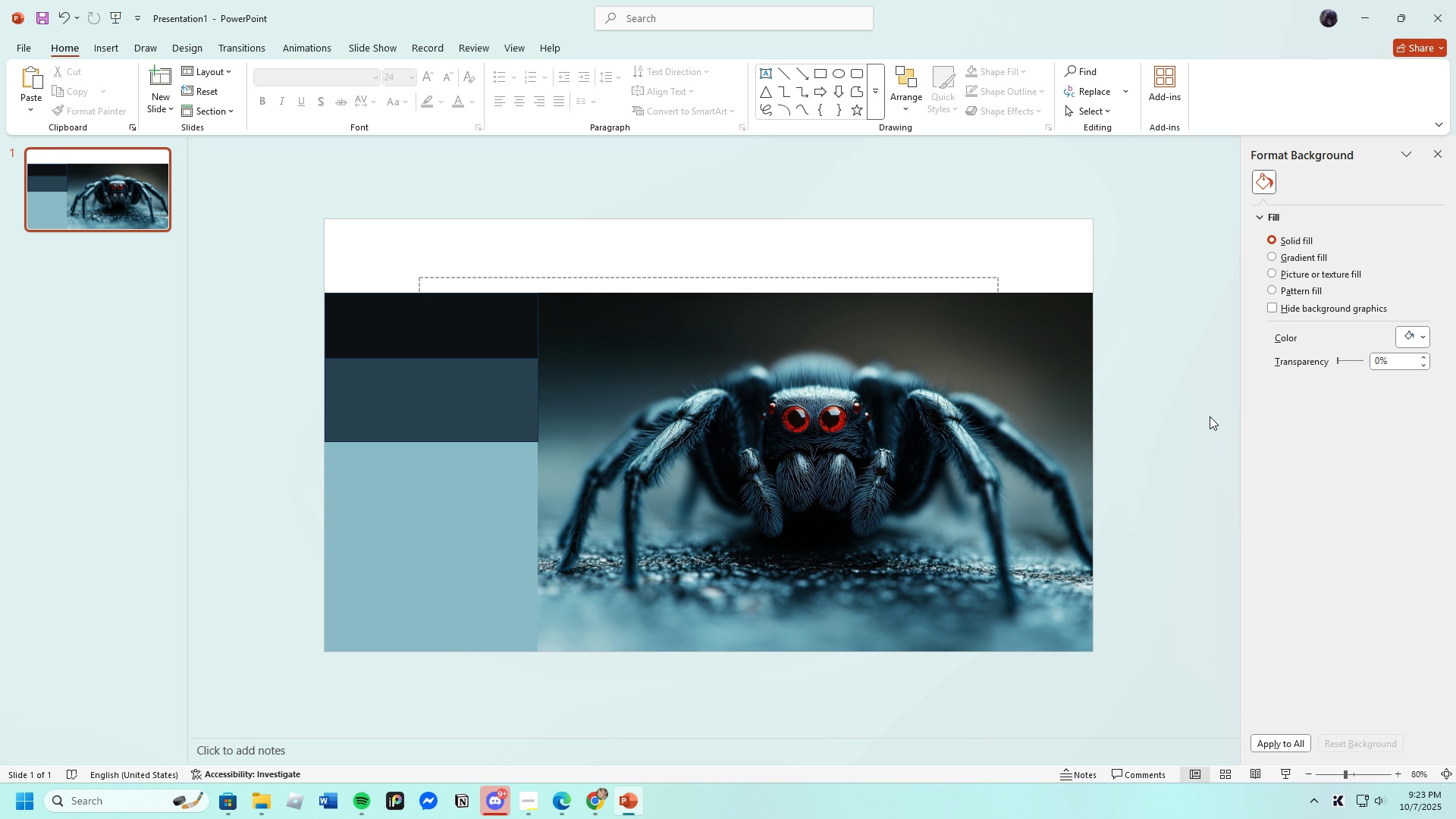 
left_click([394, 318])
 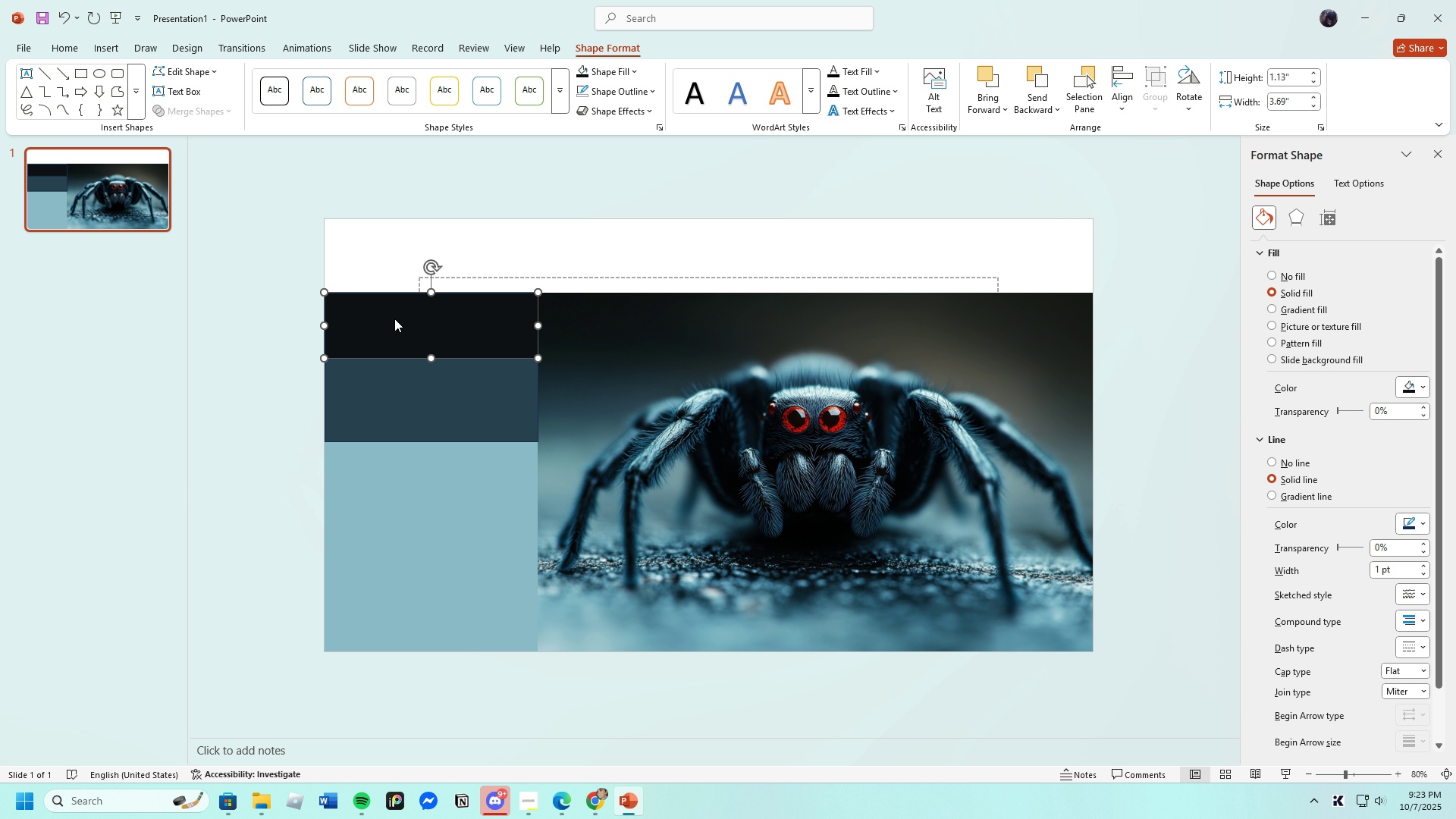 
key(Meta+MetaLeft)
 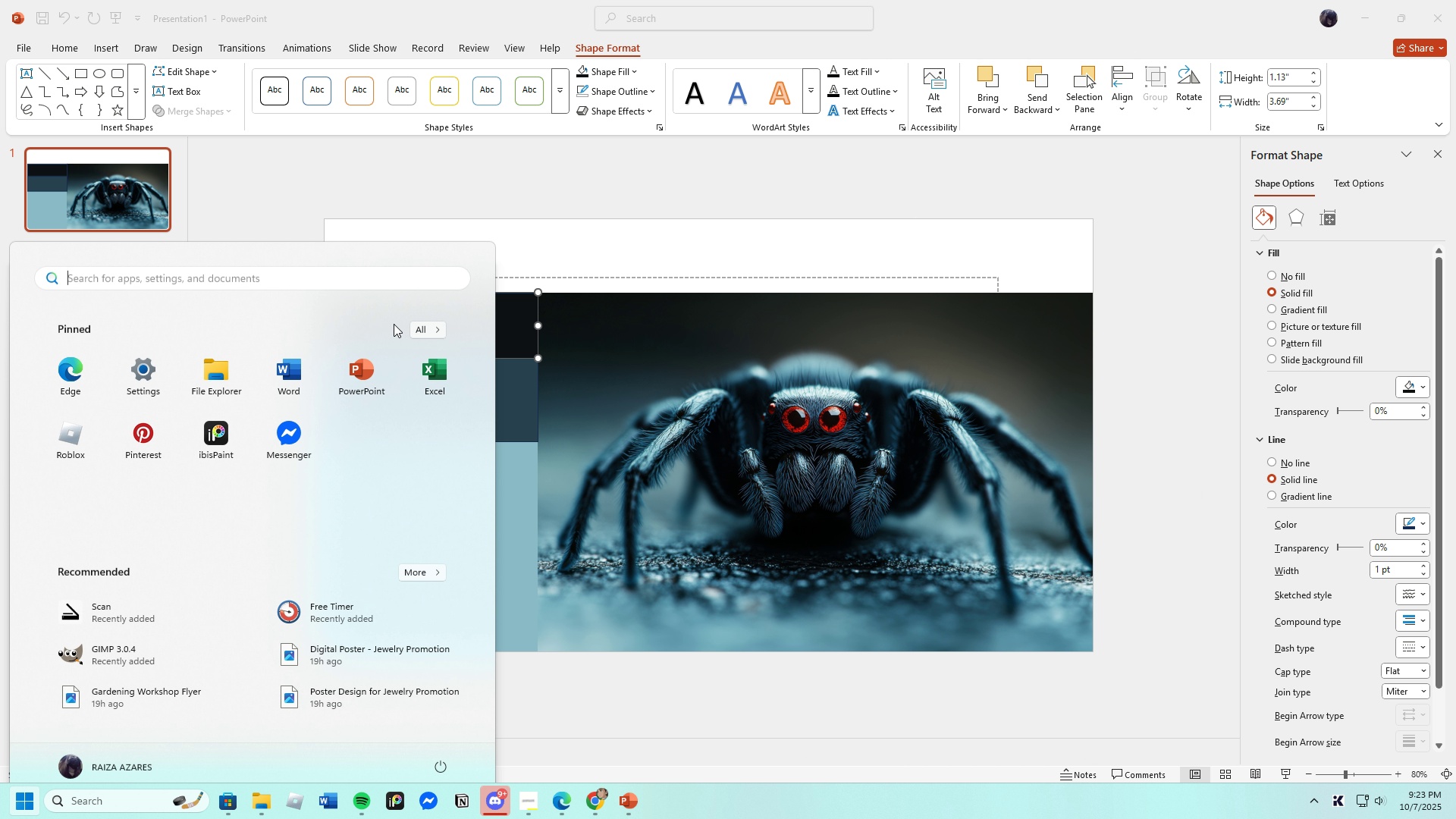 
key(Control+ControlLeft)
 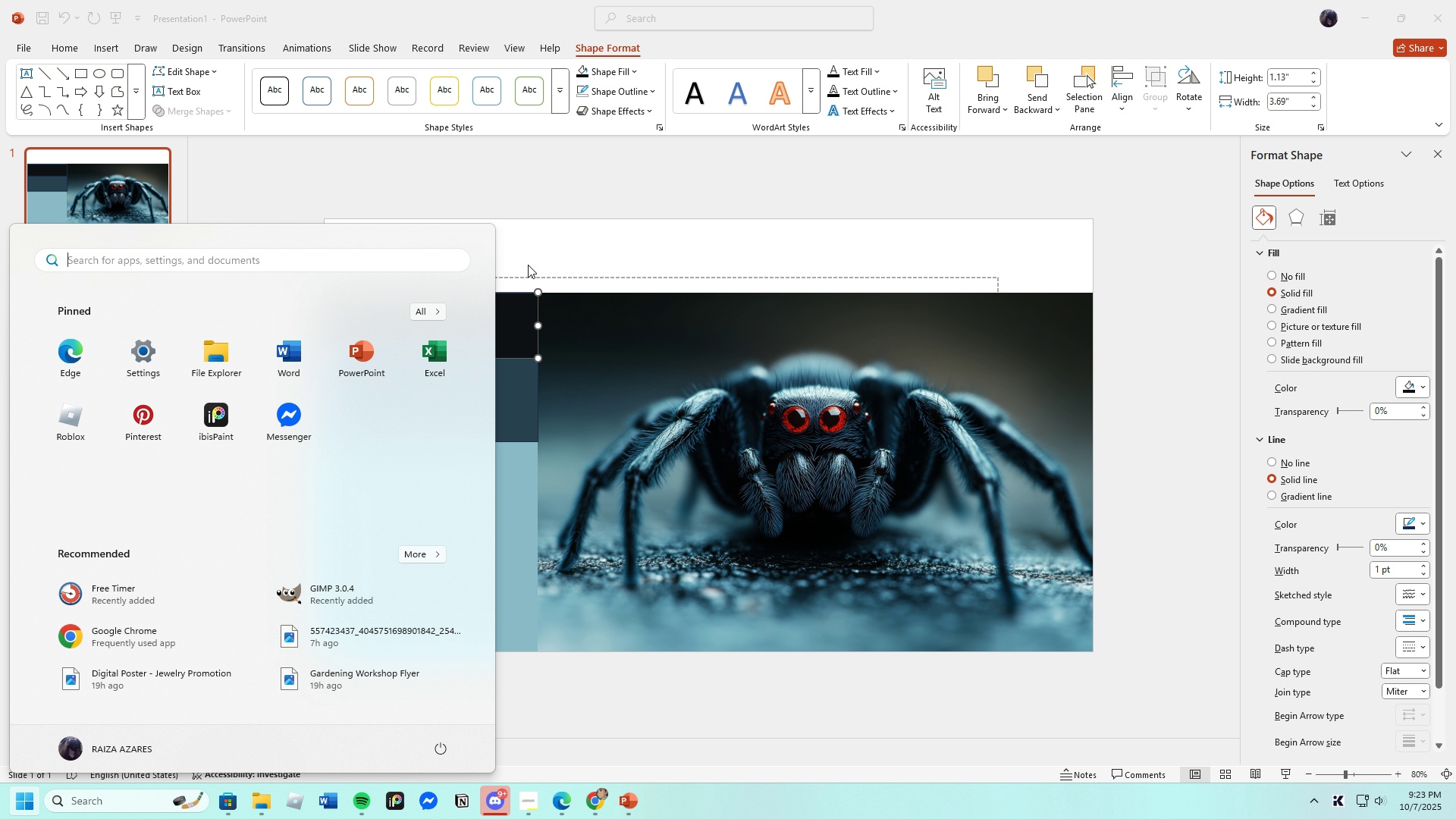 
left_click([537, 260])
 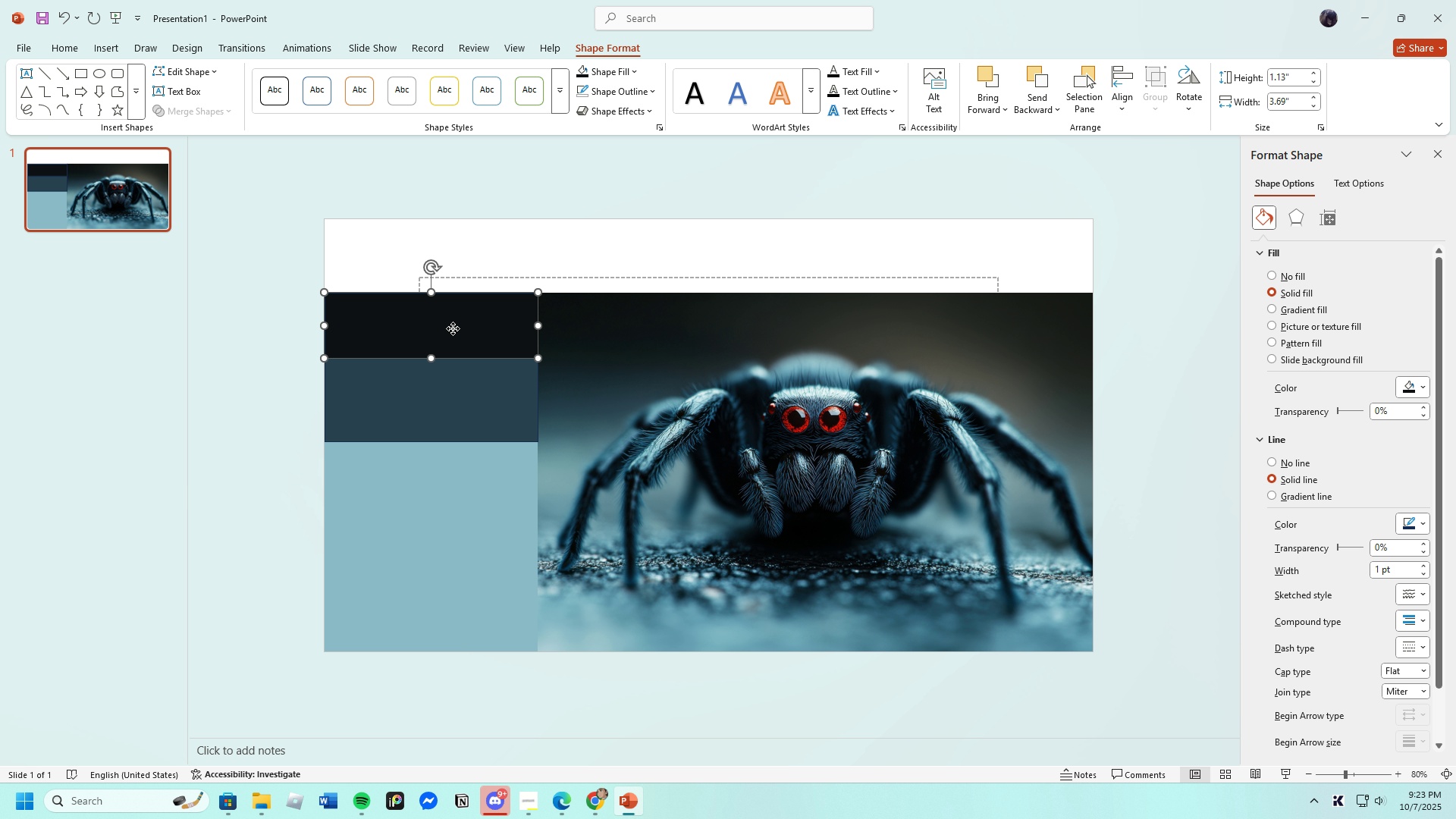 
left_click([453, 328])